 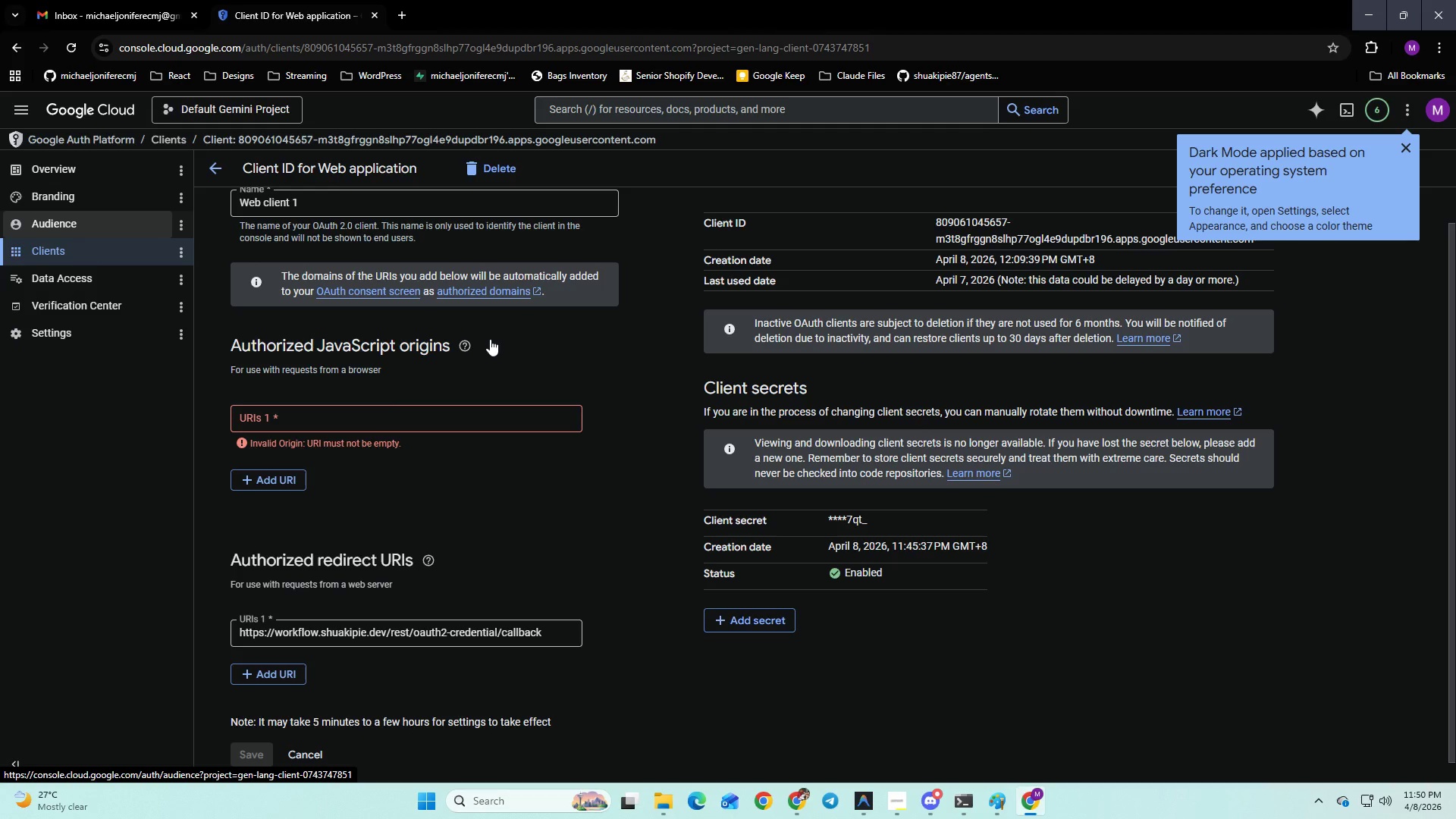 
scroll: coordinate [318, 565], scroll_direction: down, amount: 2.0
 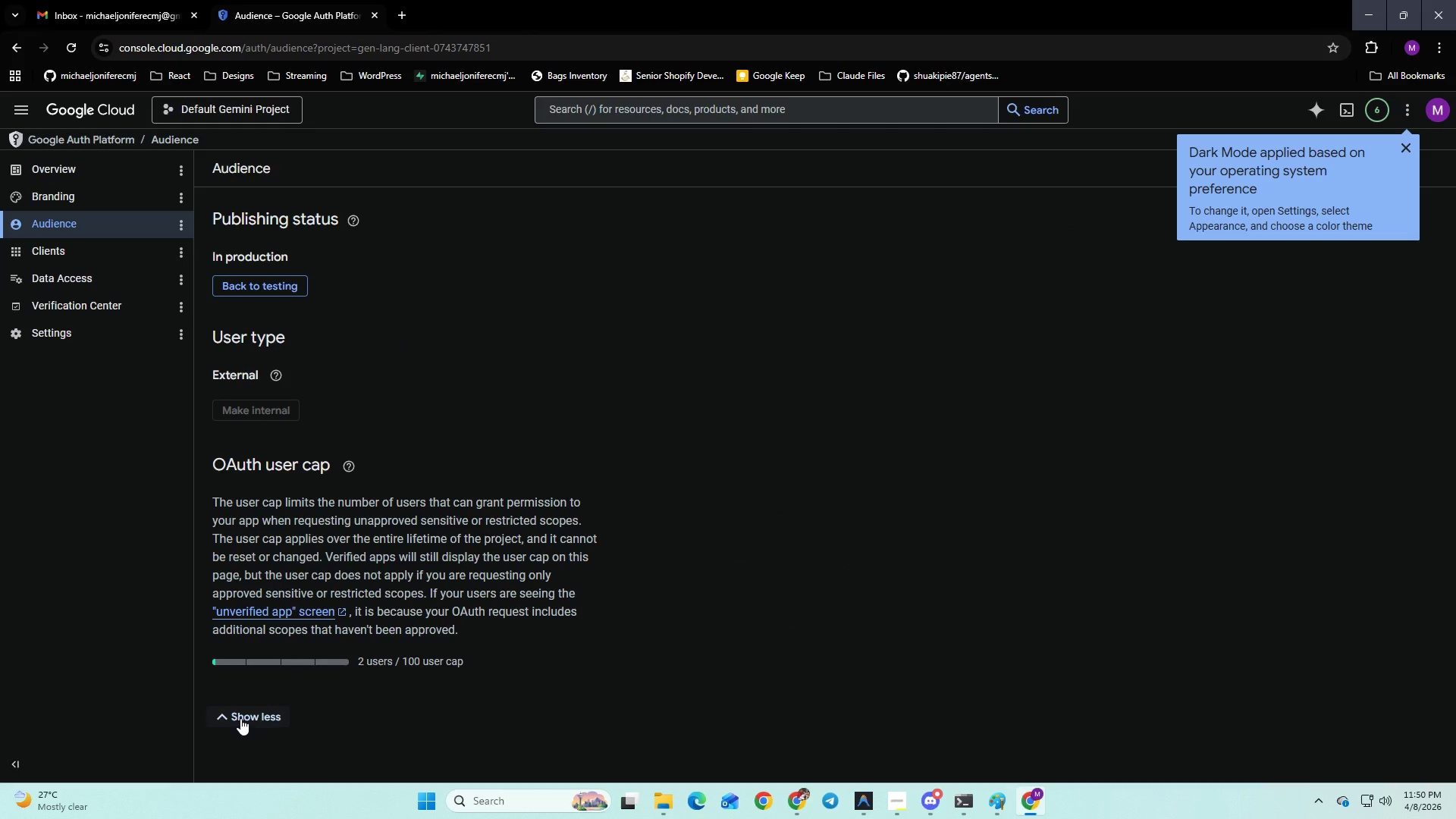 
left_click([241, 713])
 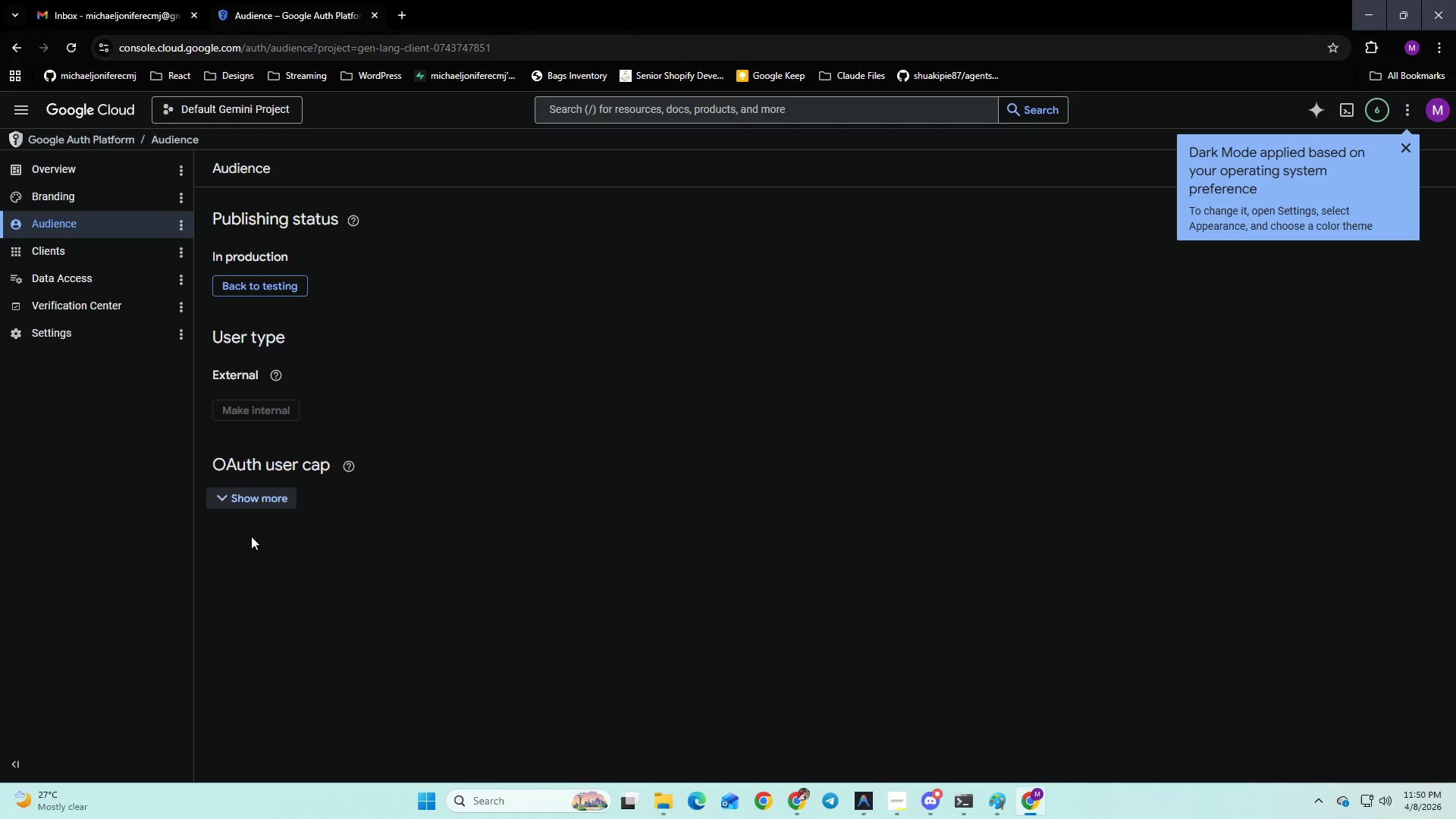 
left_click([243, 502])
 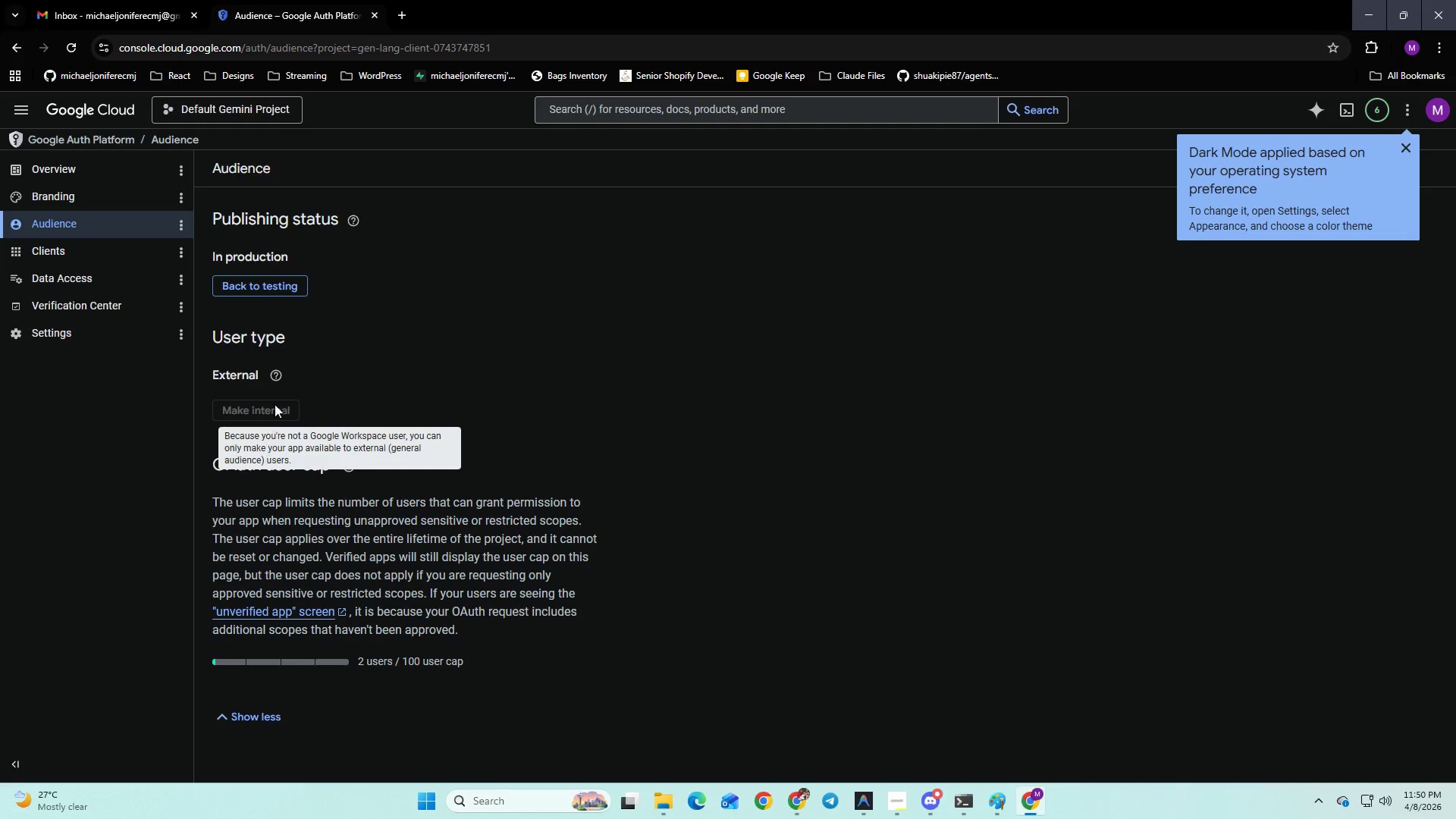 
wait(9.42)
 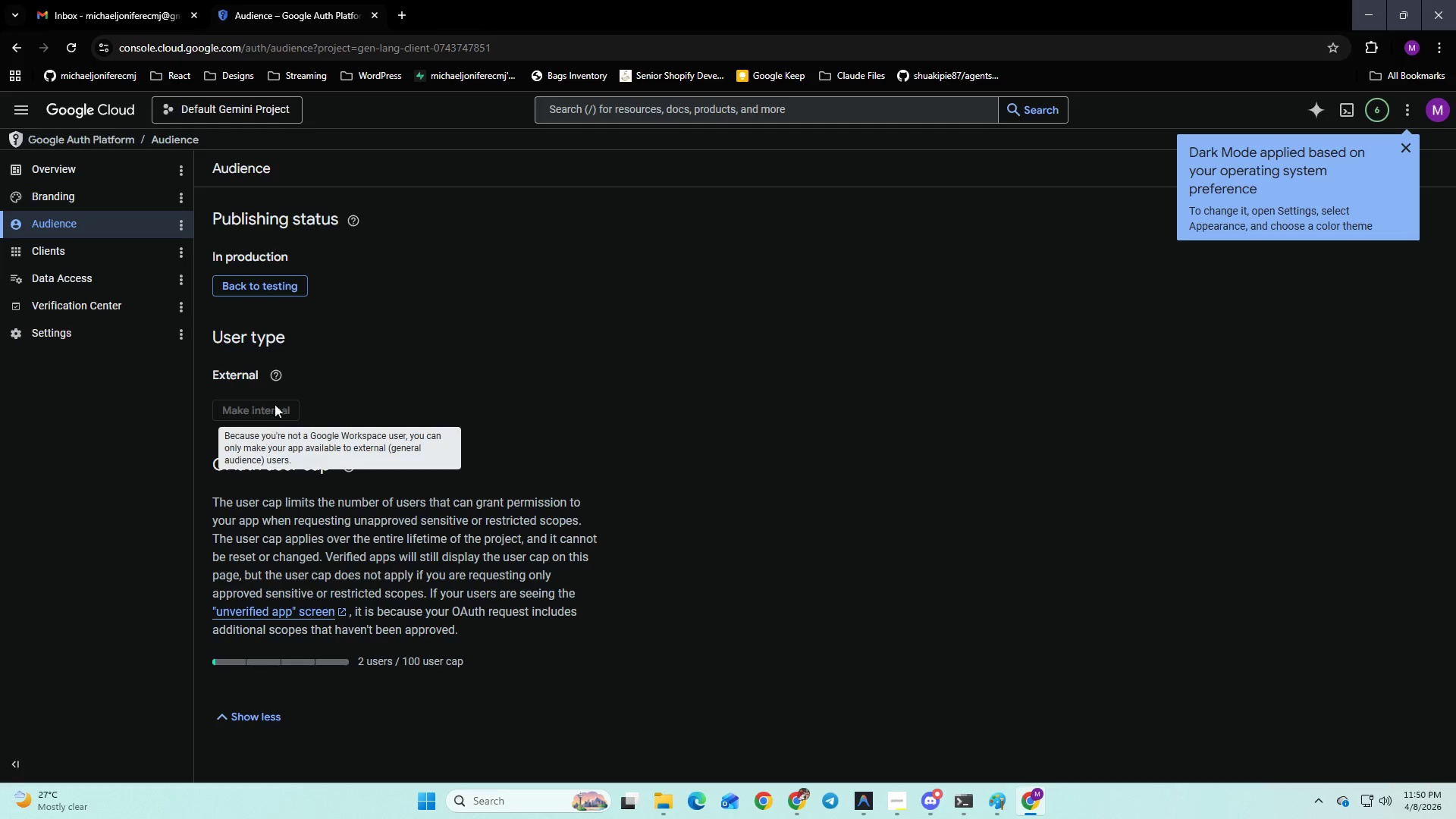 
scroll: coordinate [239, 608], scroll_direction: down, amount: 2.0
 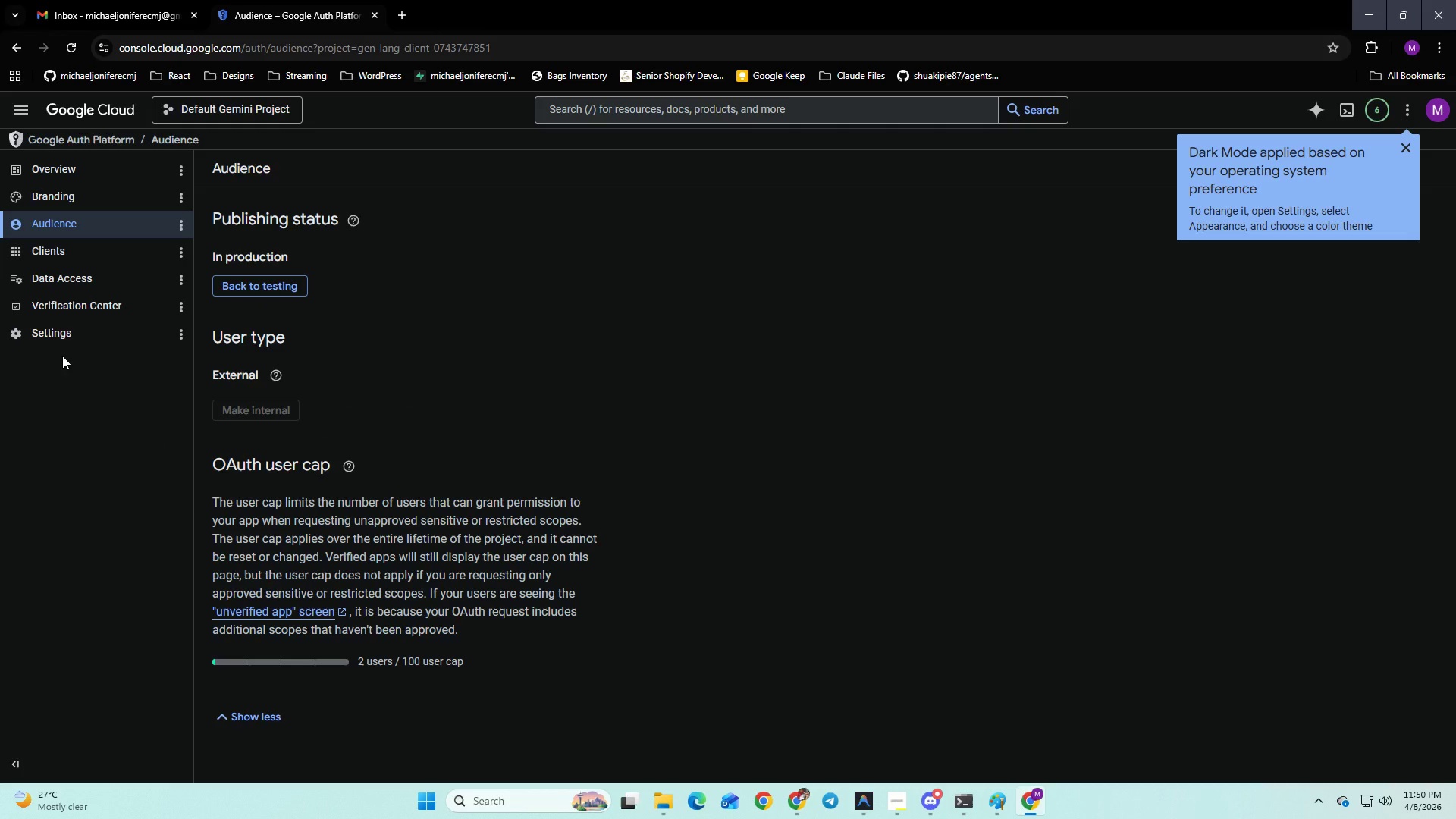 
key(Alt+AltLeft)
 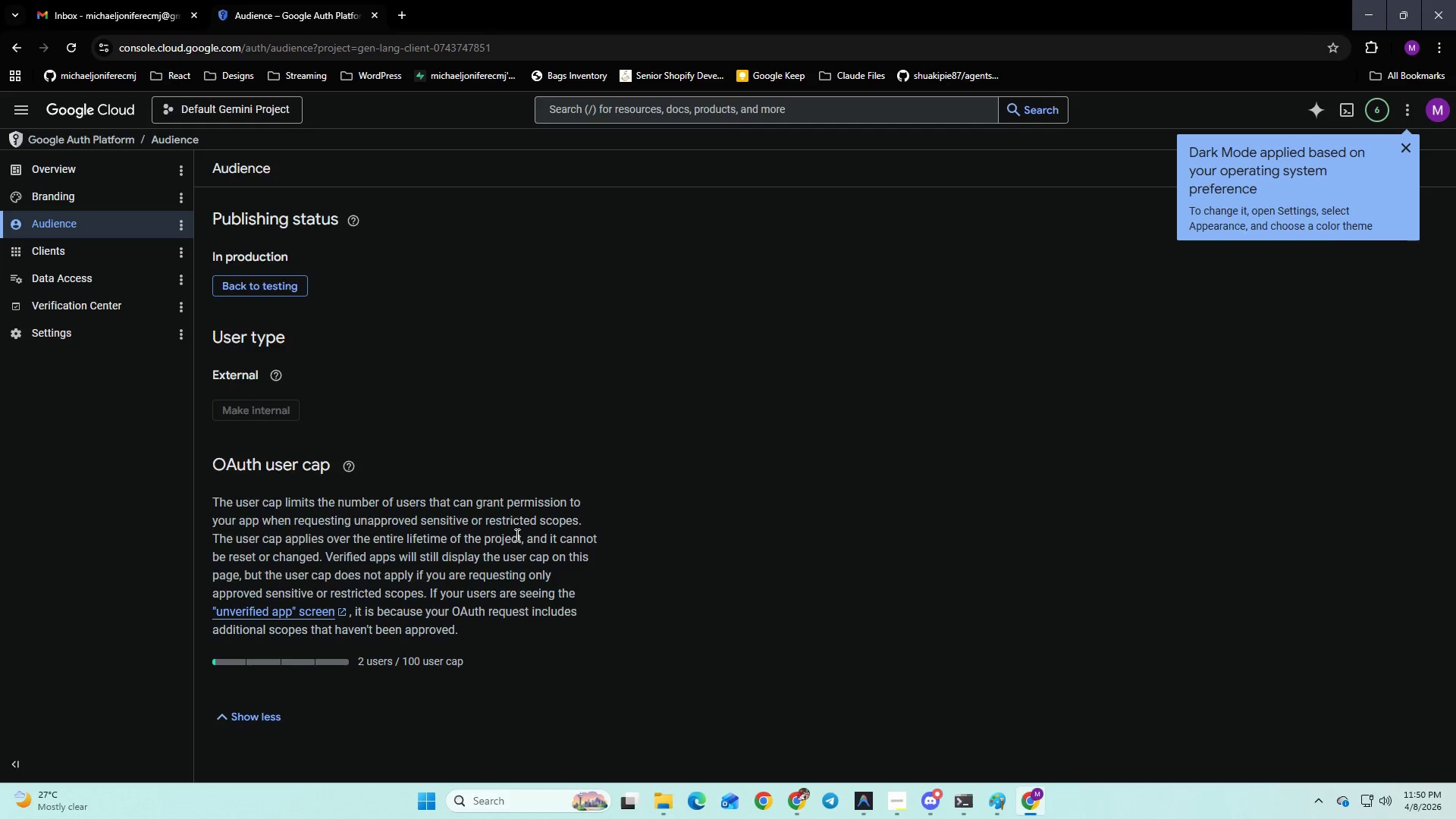 
key(Alt+Tab)
 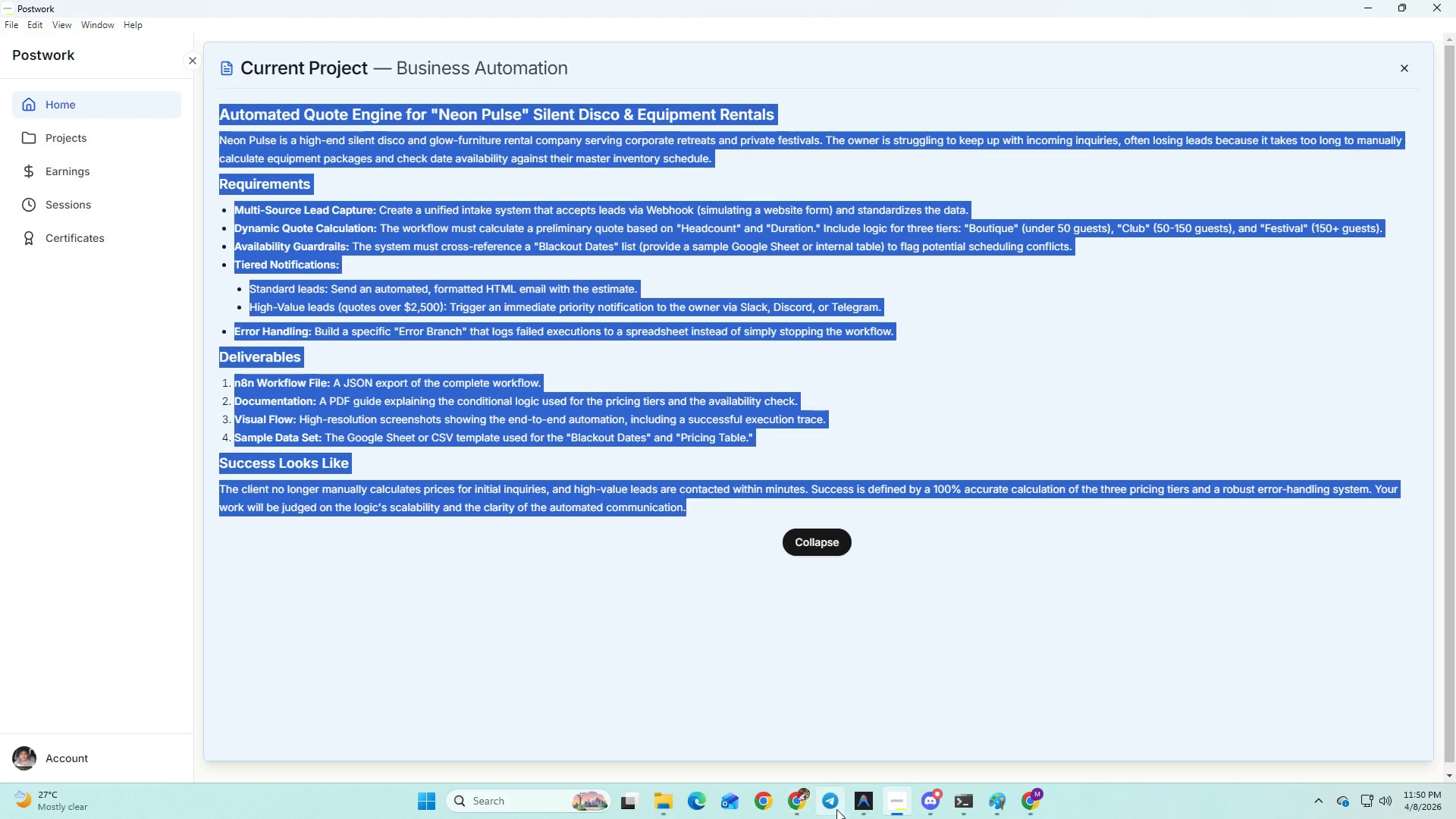 
left_click([858, 808])
 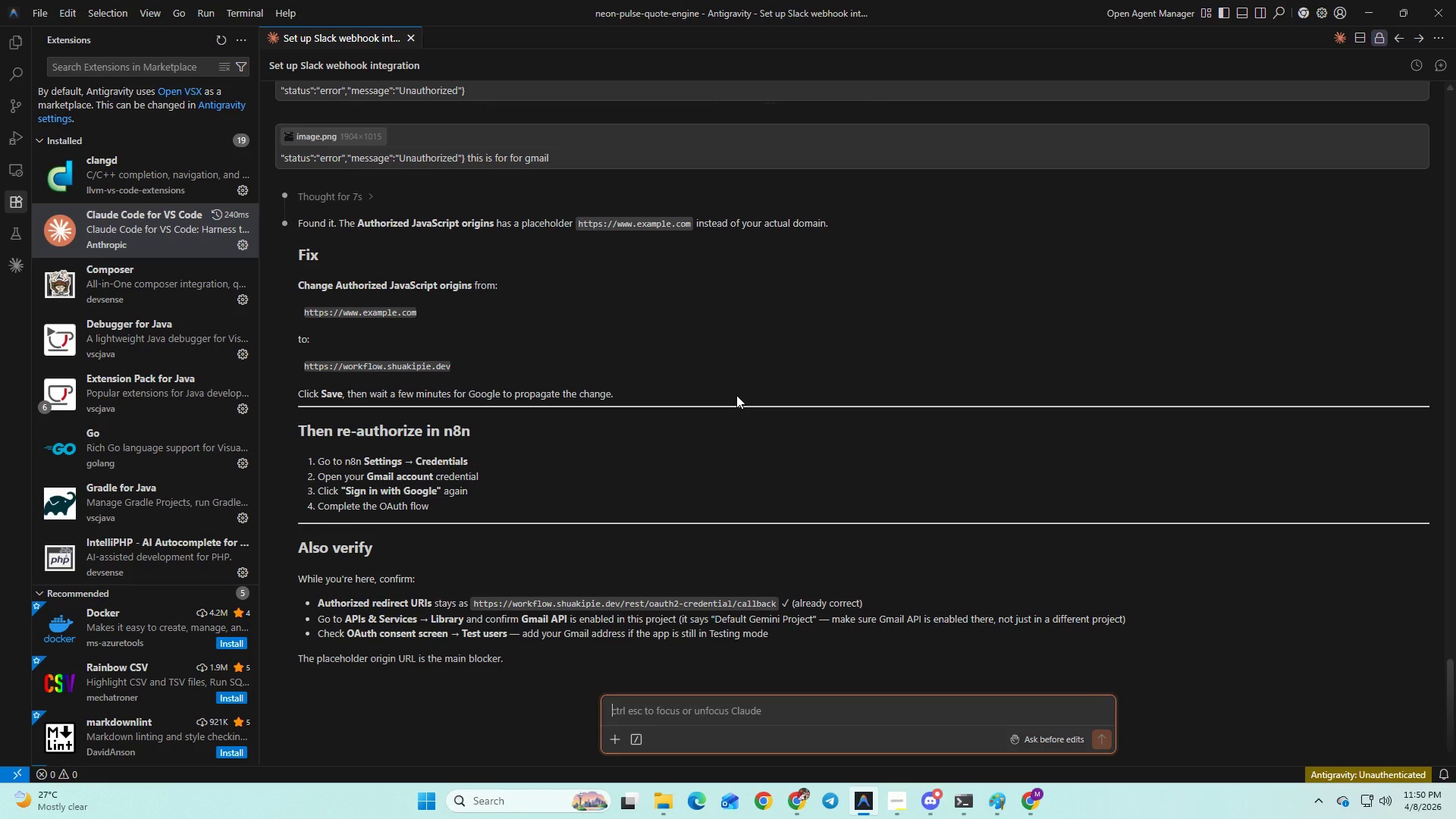 
wait(6.19)
 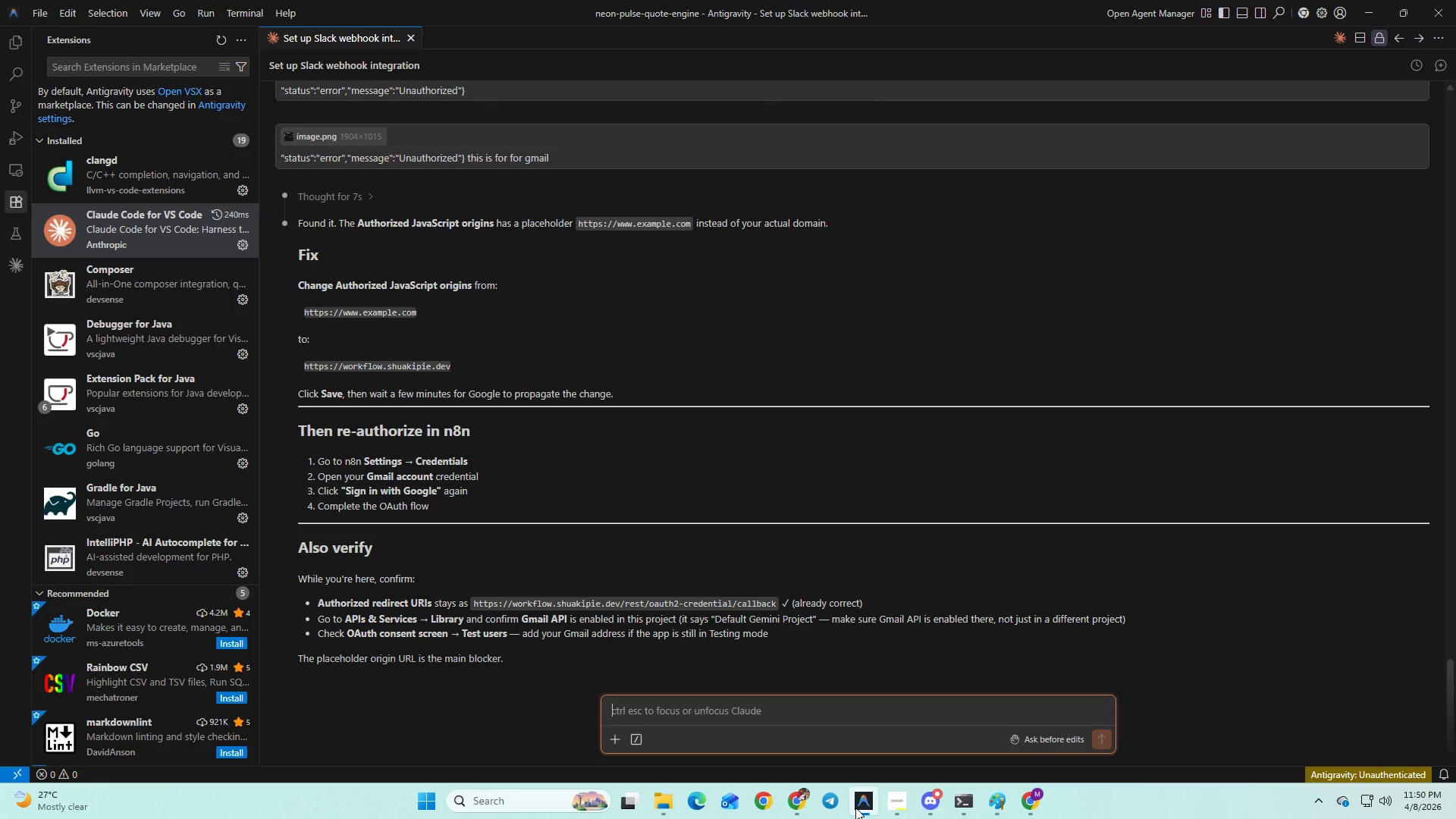 
key(Alt+AltLeft)
 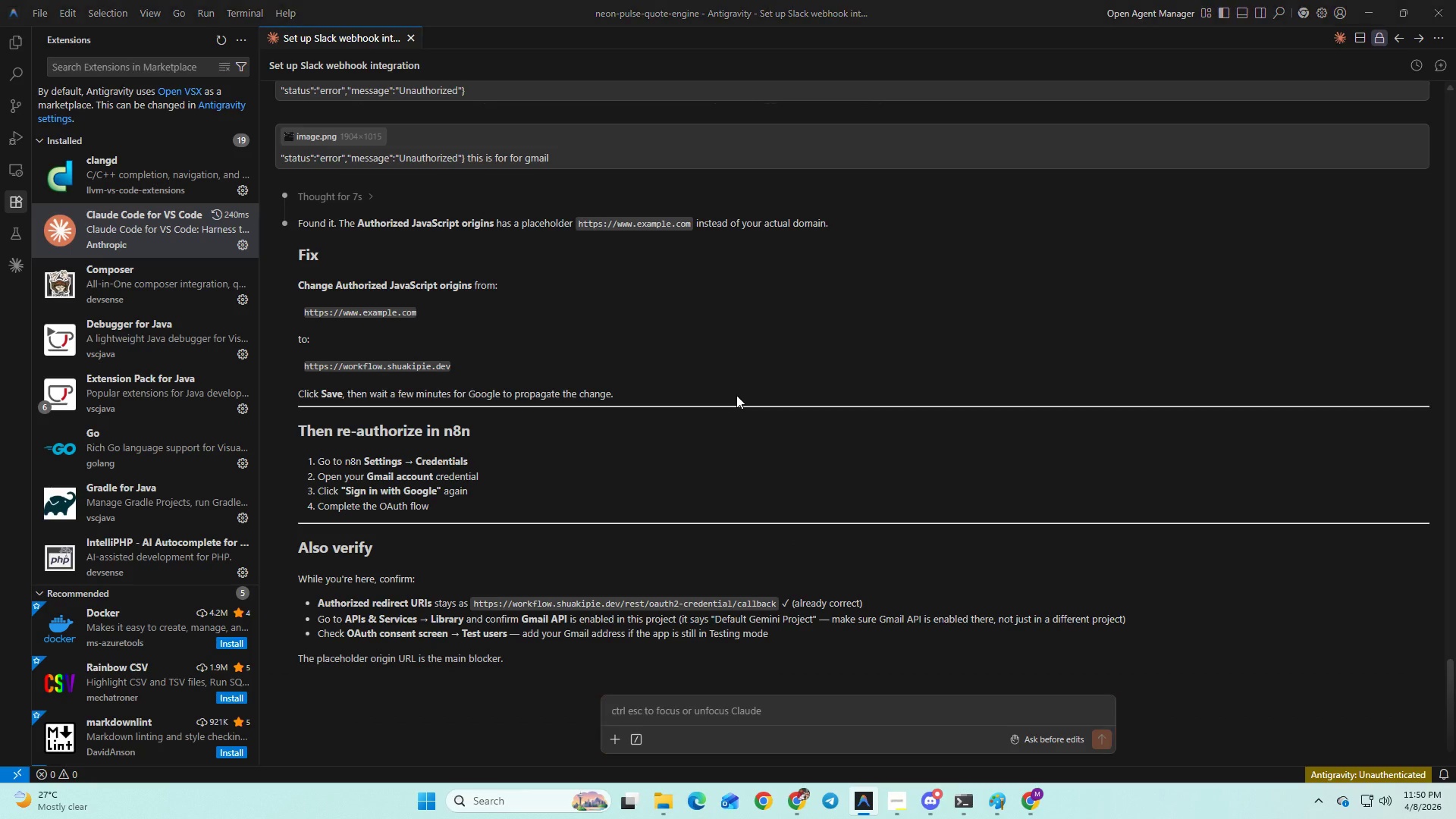 
key(Alt+Tab)